 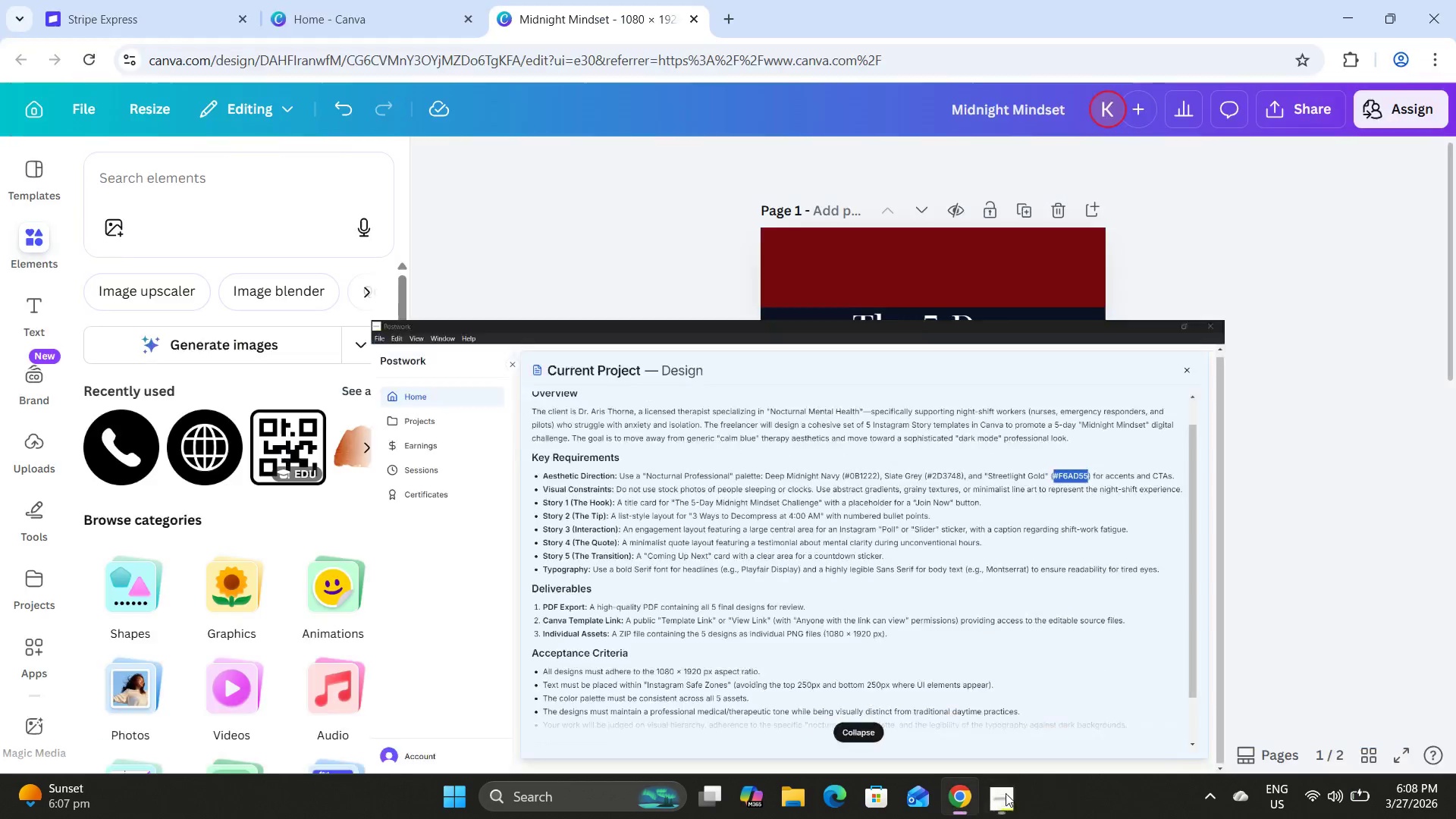 
scroll: coordinate [1202, 291], scroll_direction: up, amount: 2.0
 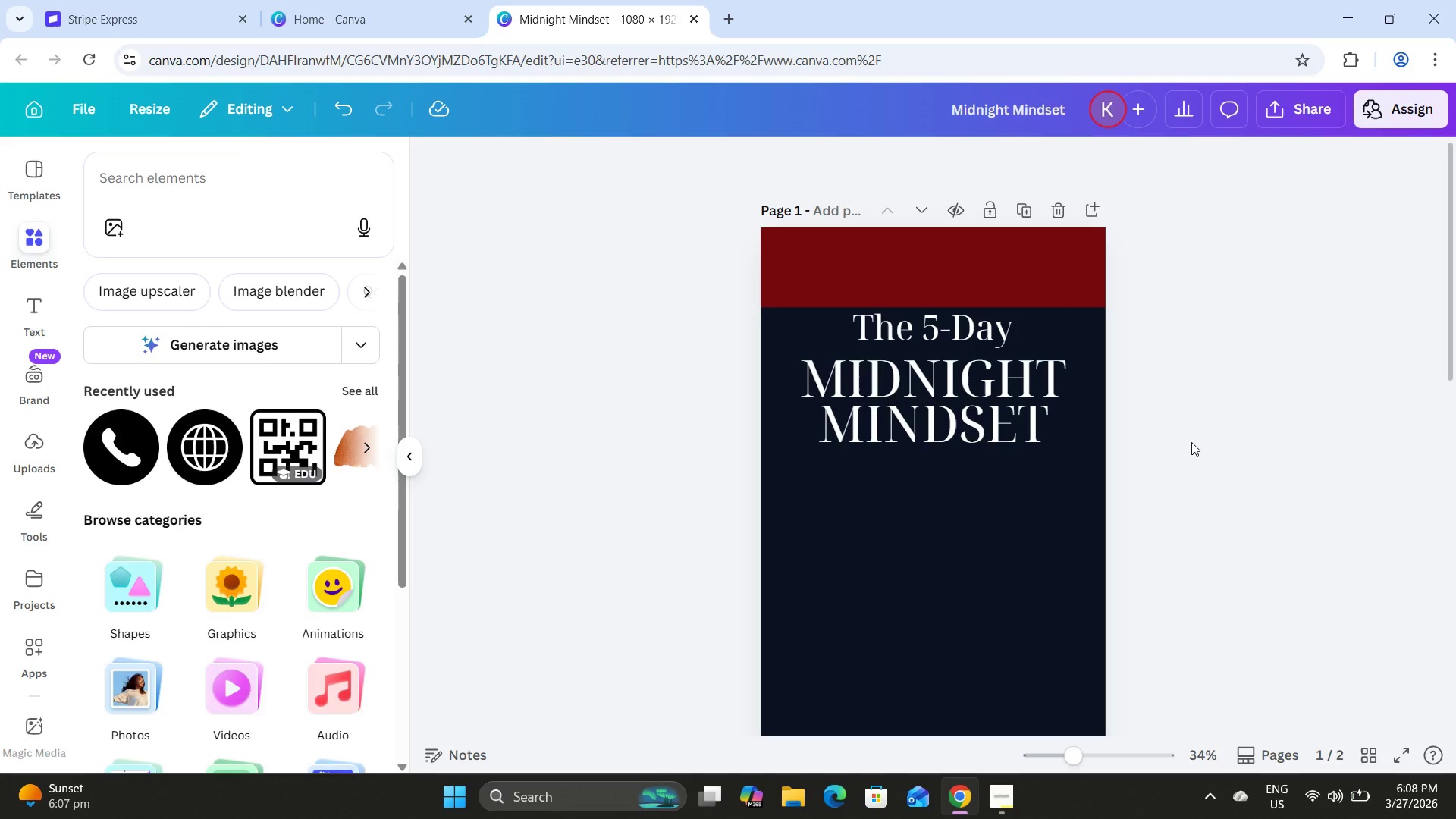 
left_click_drag(start_coordinate=[1094, 535], to_coordinate=[789, 328])
 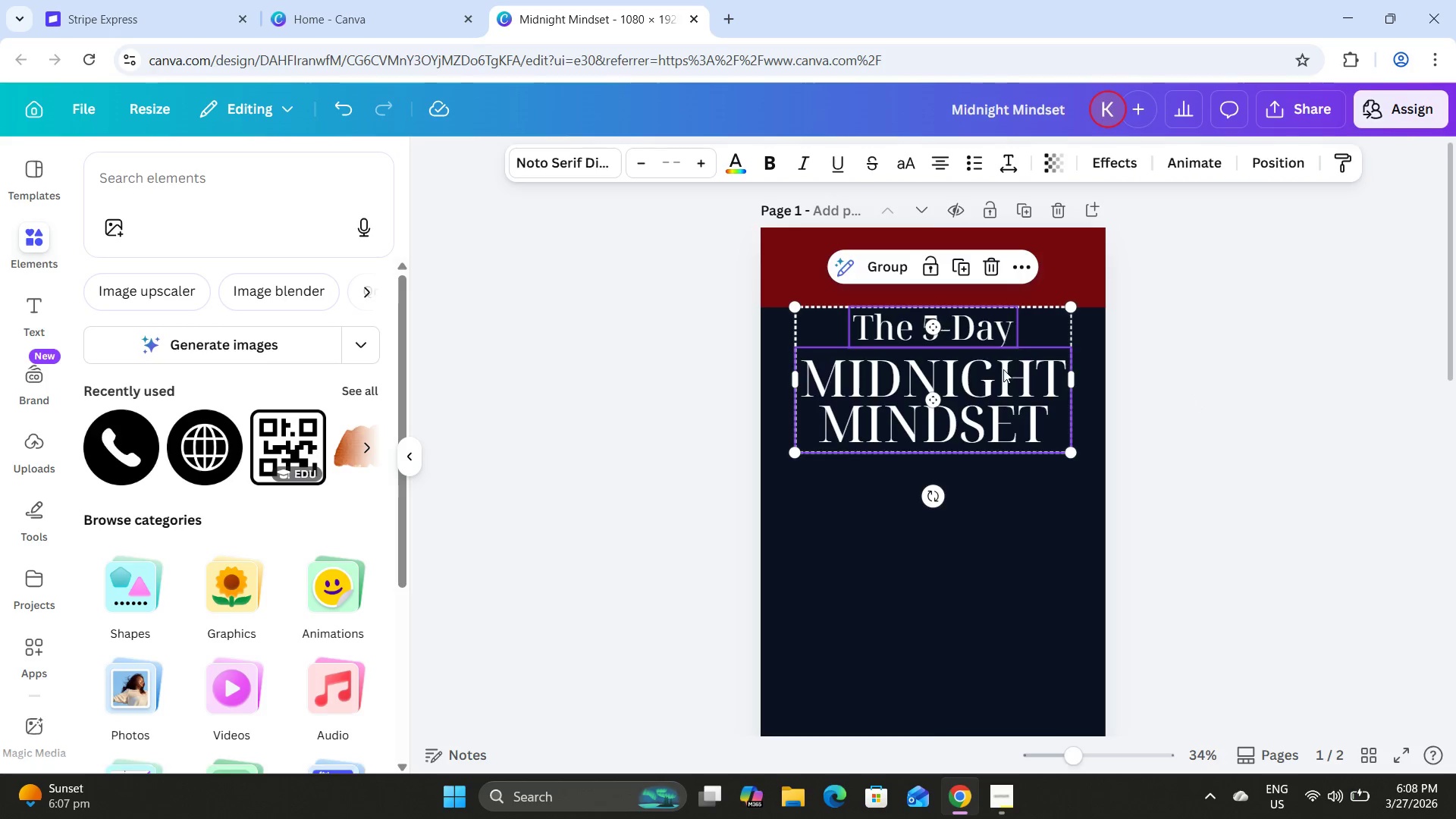 
left_click_drag(start_coordinate=[1003, 369], to_coordinate=[1001, 391])
 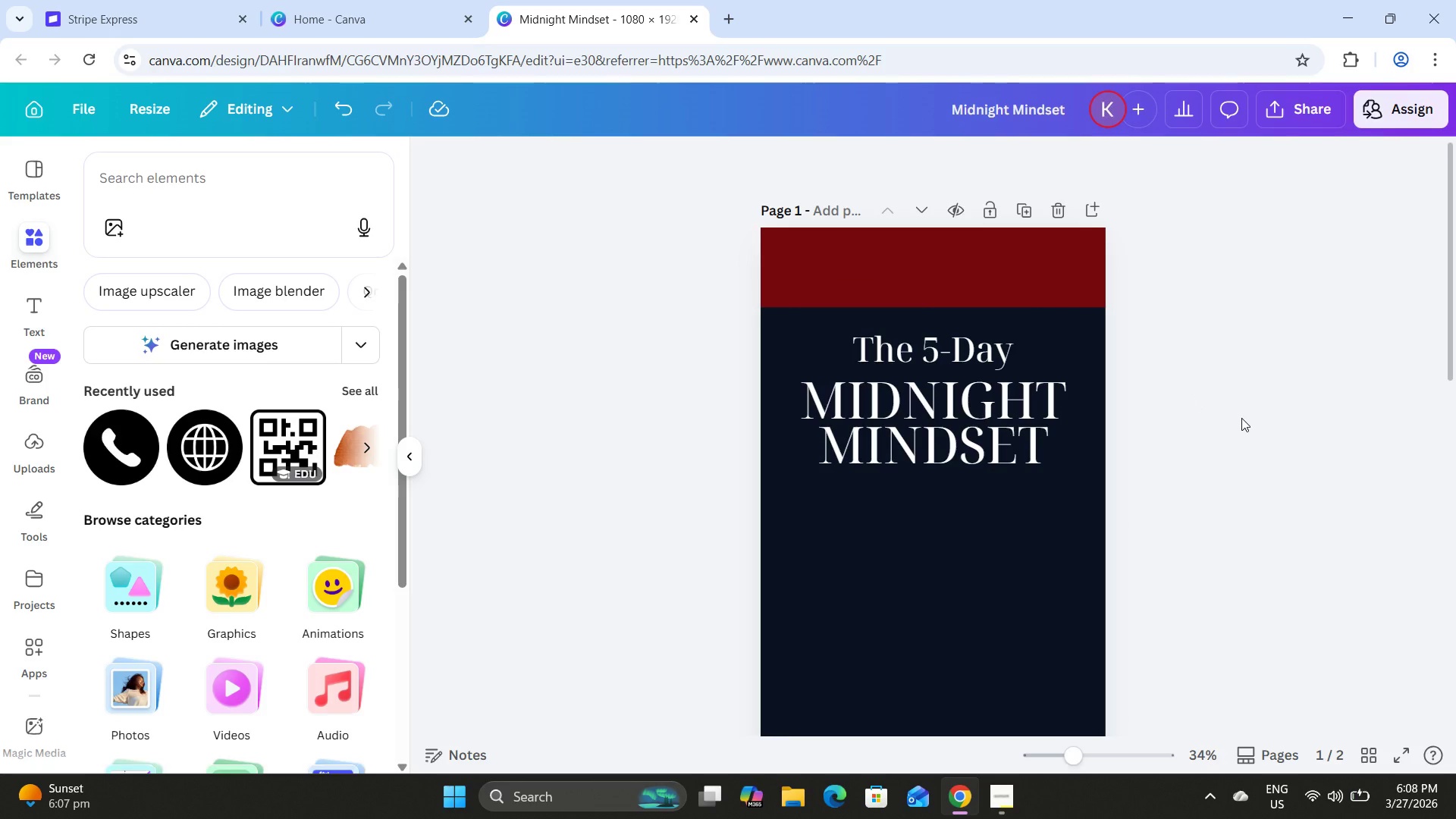 
wait(5.86)
 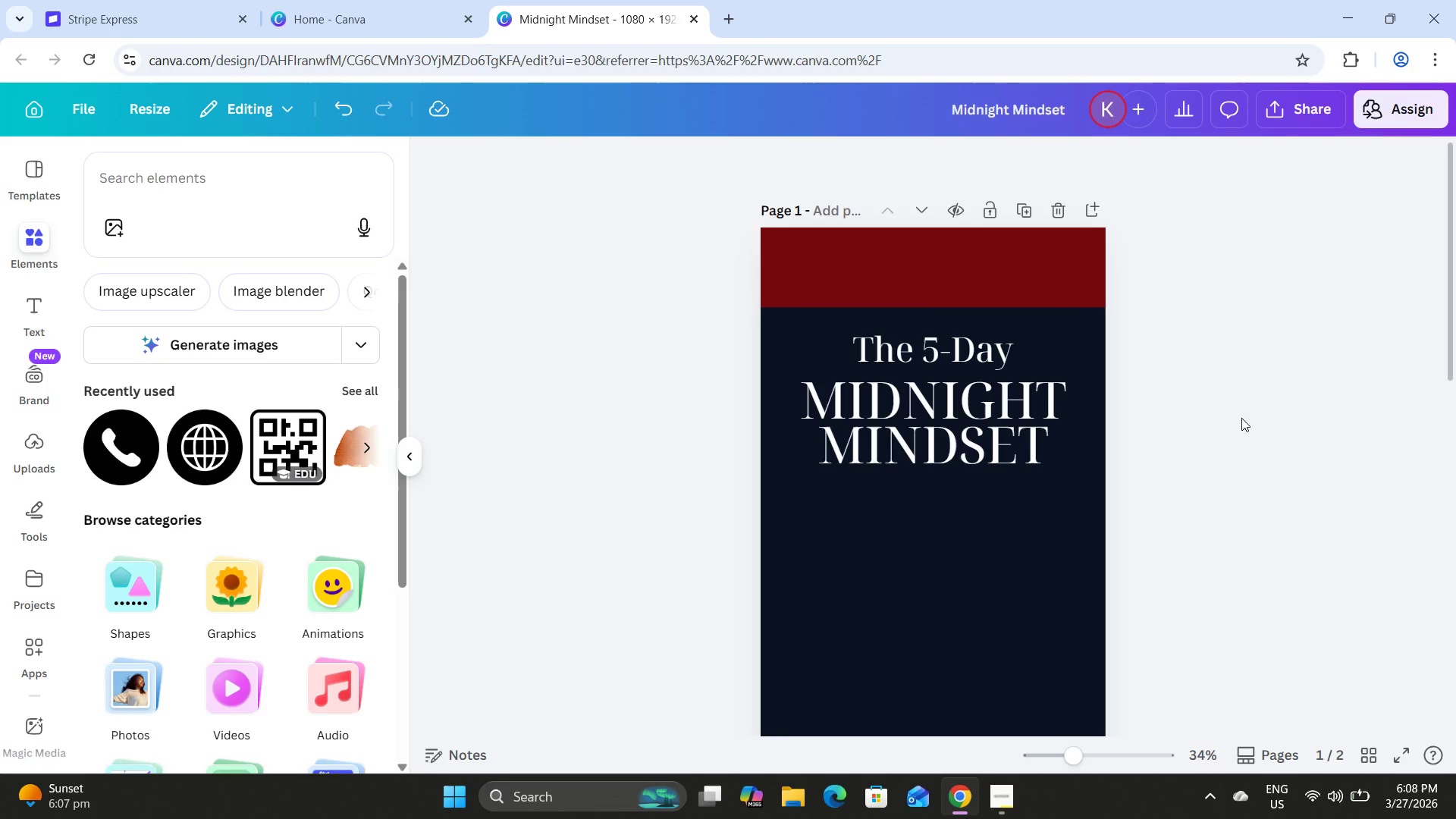 
left_click([979, 347])
 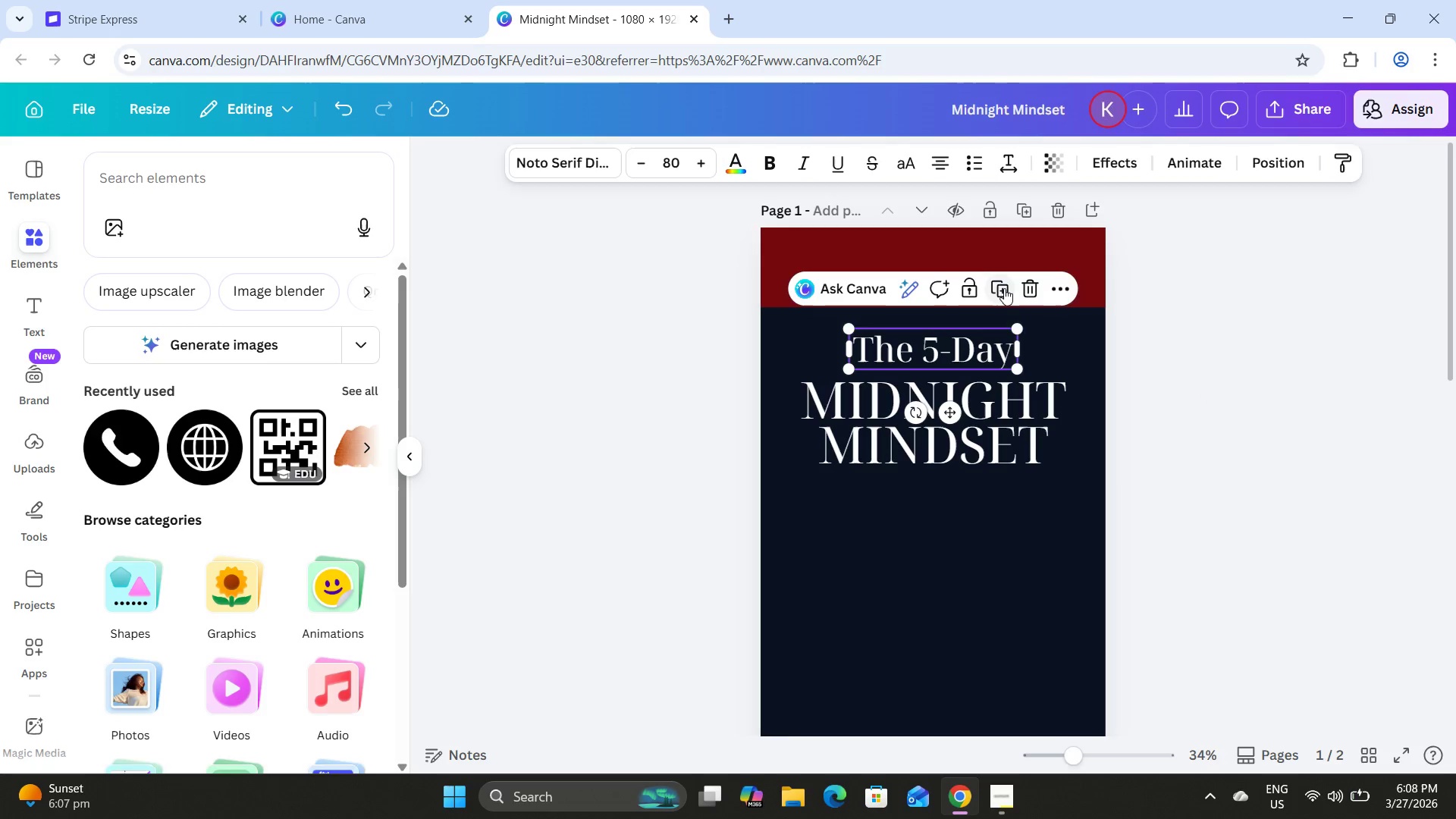 
left_click([1004, 287])
 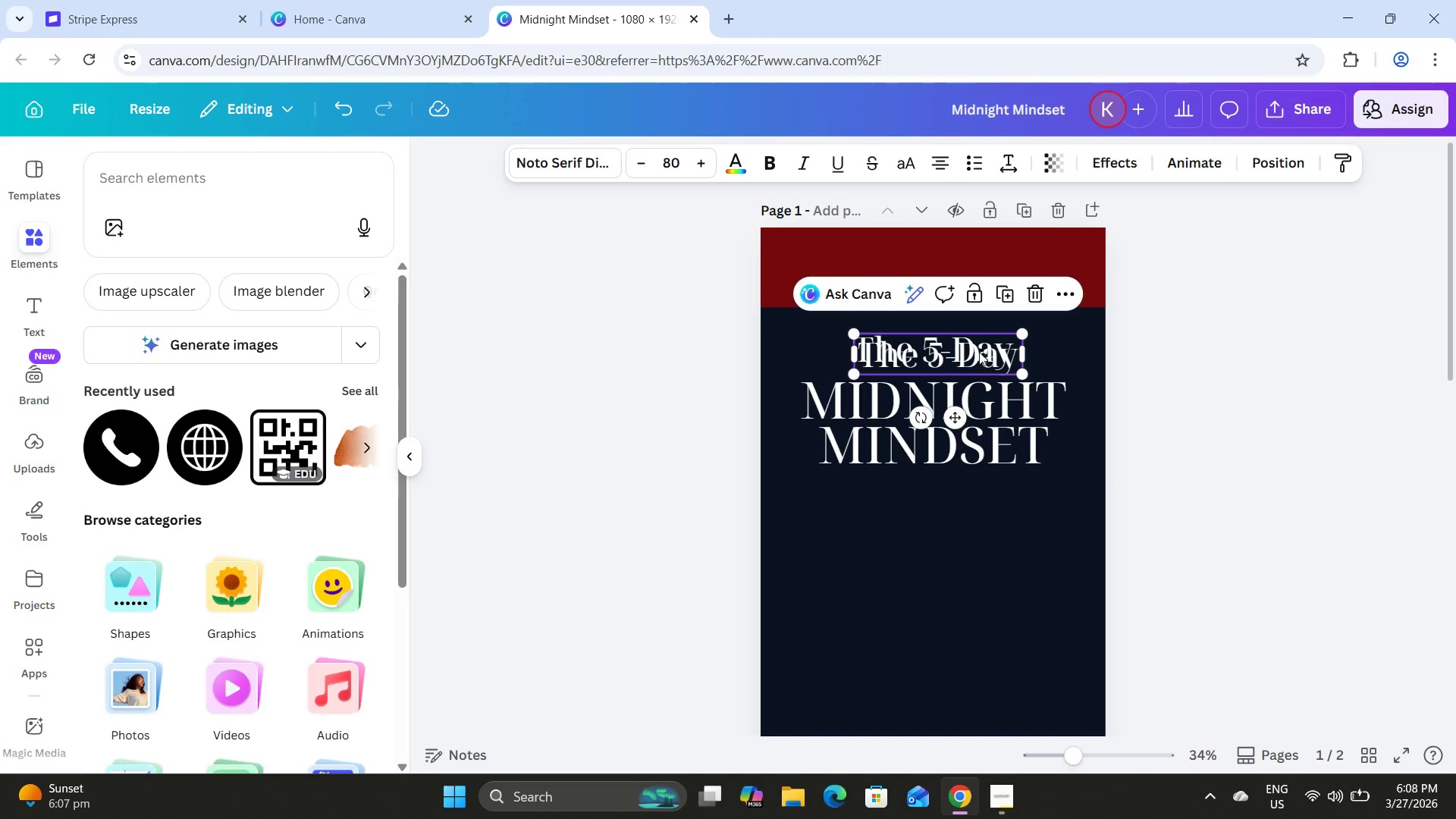 
left_click_drag(start_coordinate=[979, 354], to_coordinate=[972, 499])
 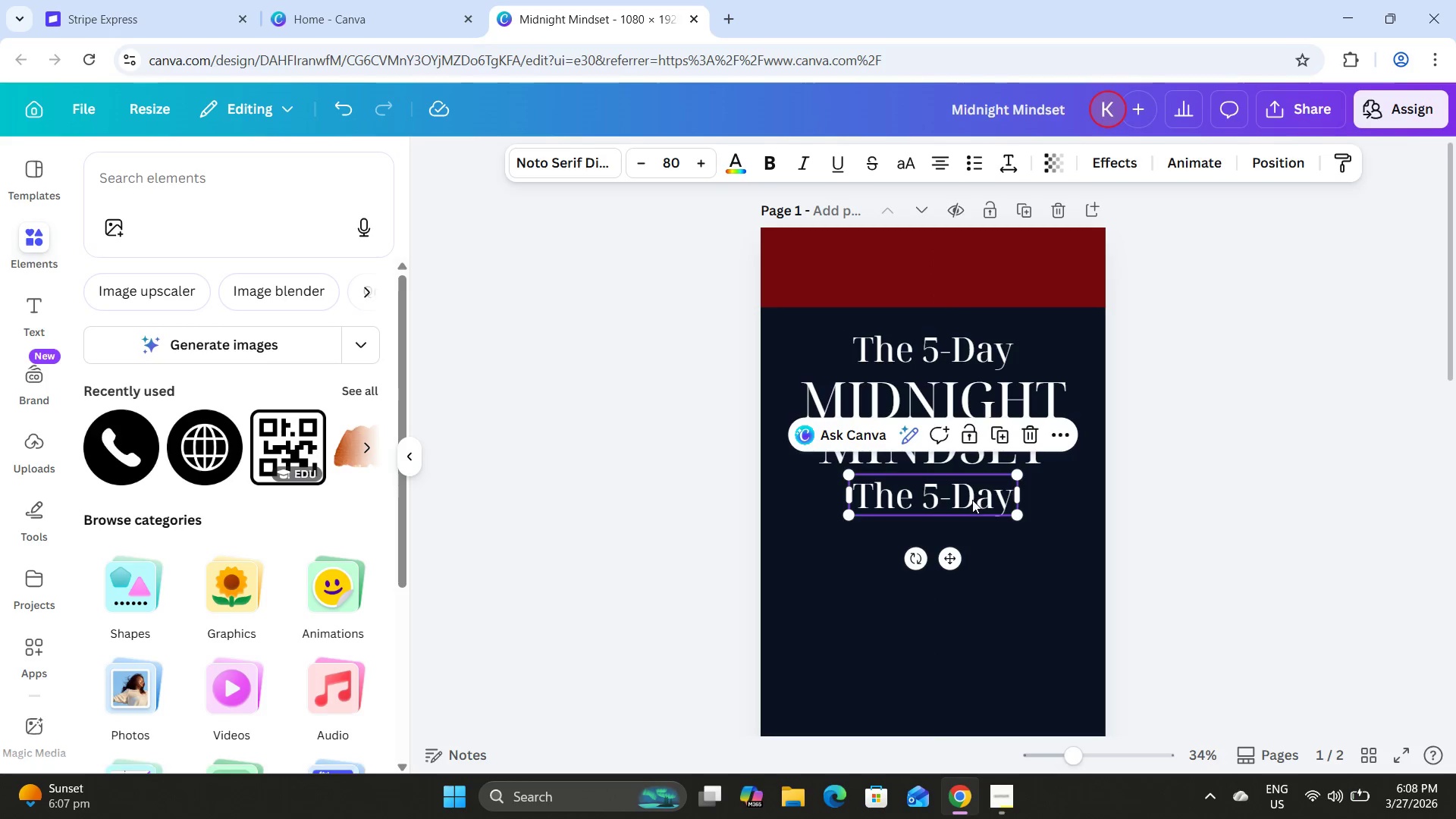 
left_click([972, 500])
 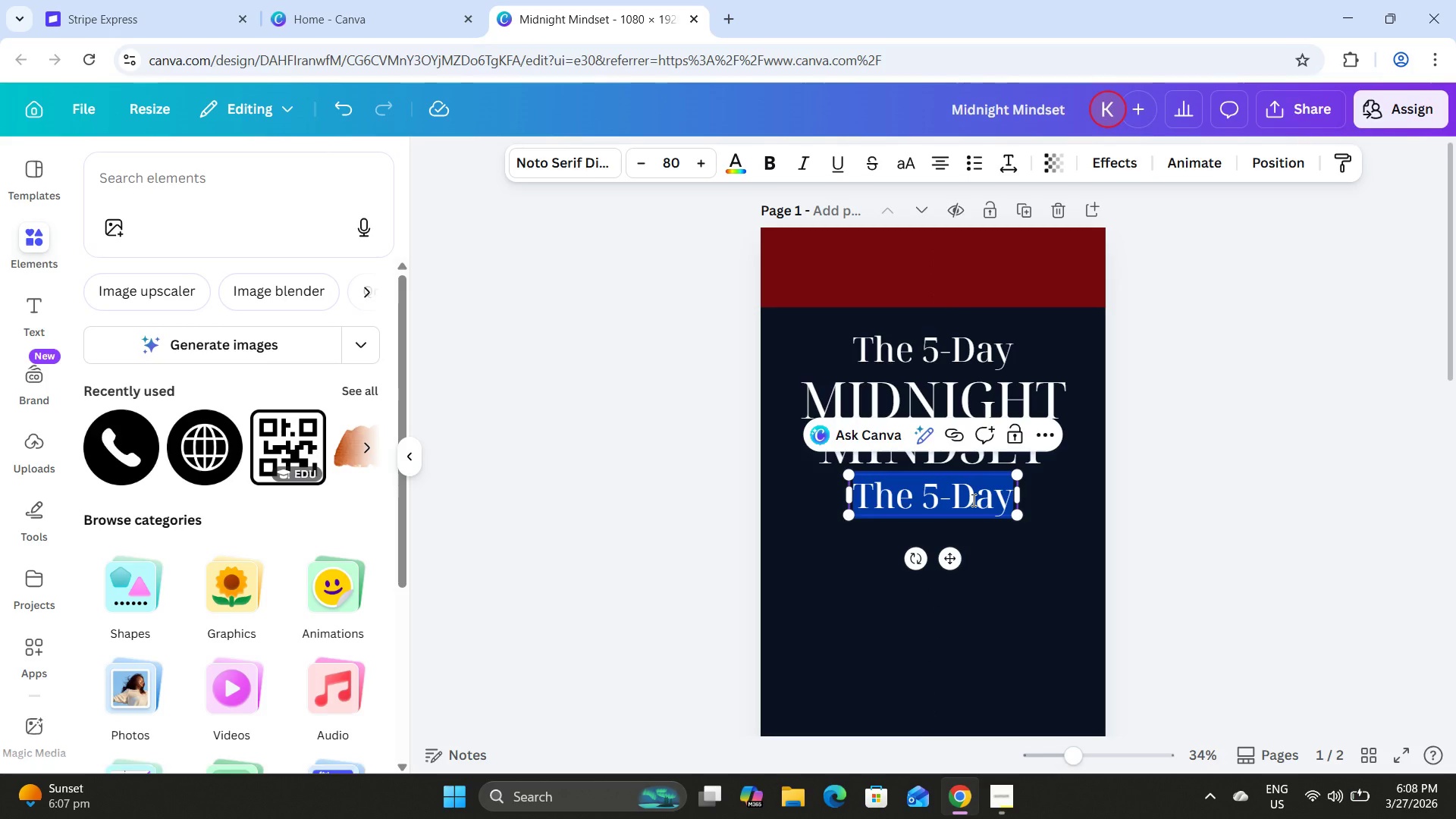 
type(c)
key(Backspace)
type(Challl)
key(Backspace)
type(enge)
 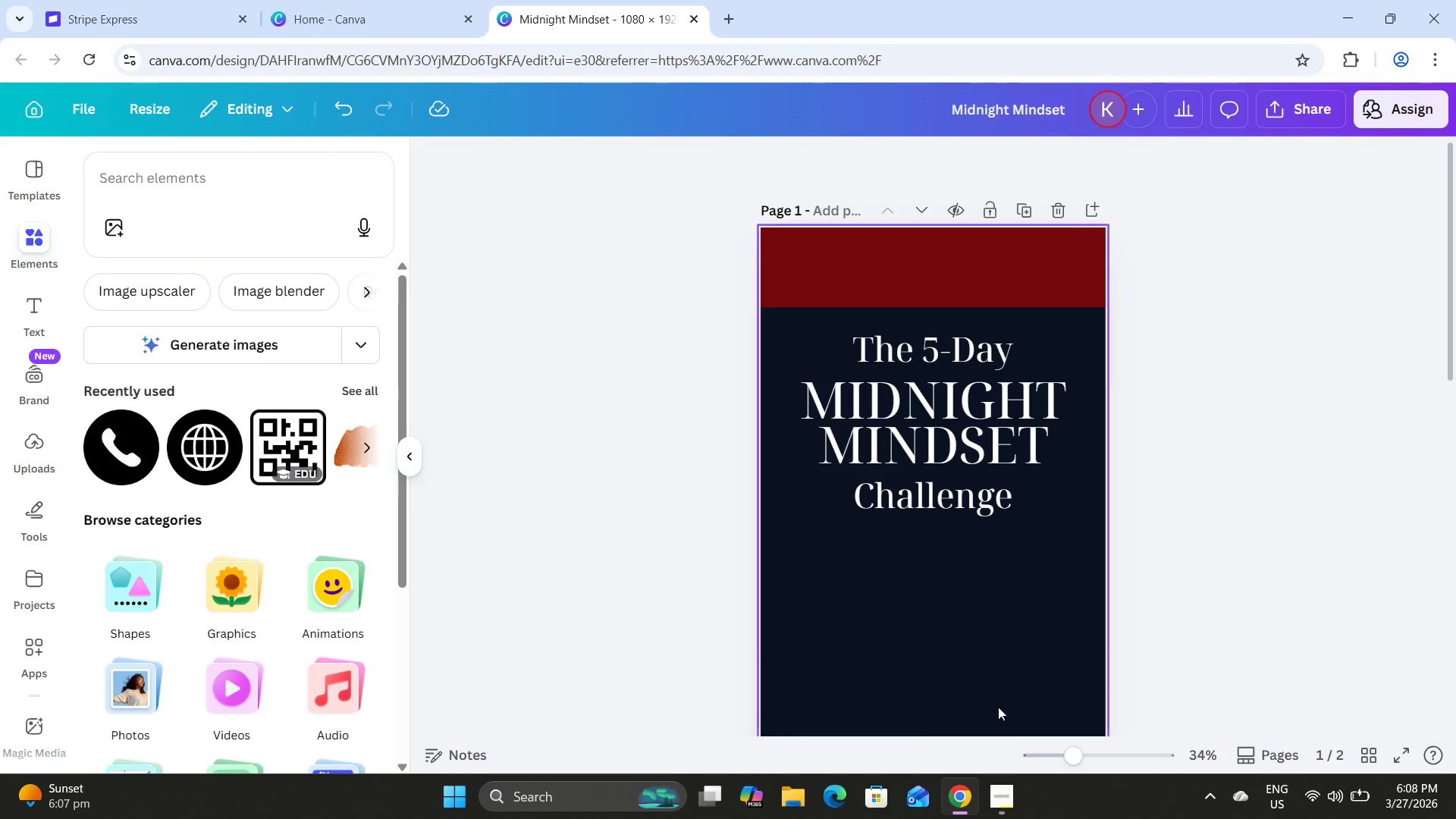 
left_click([1002, 810])